 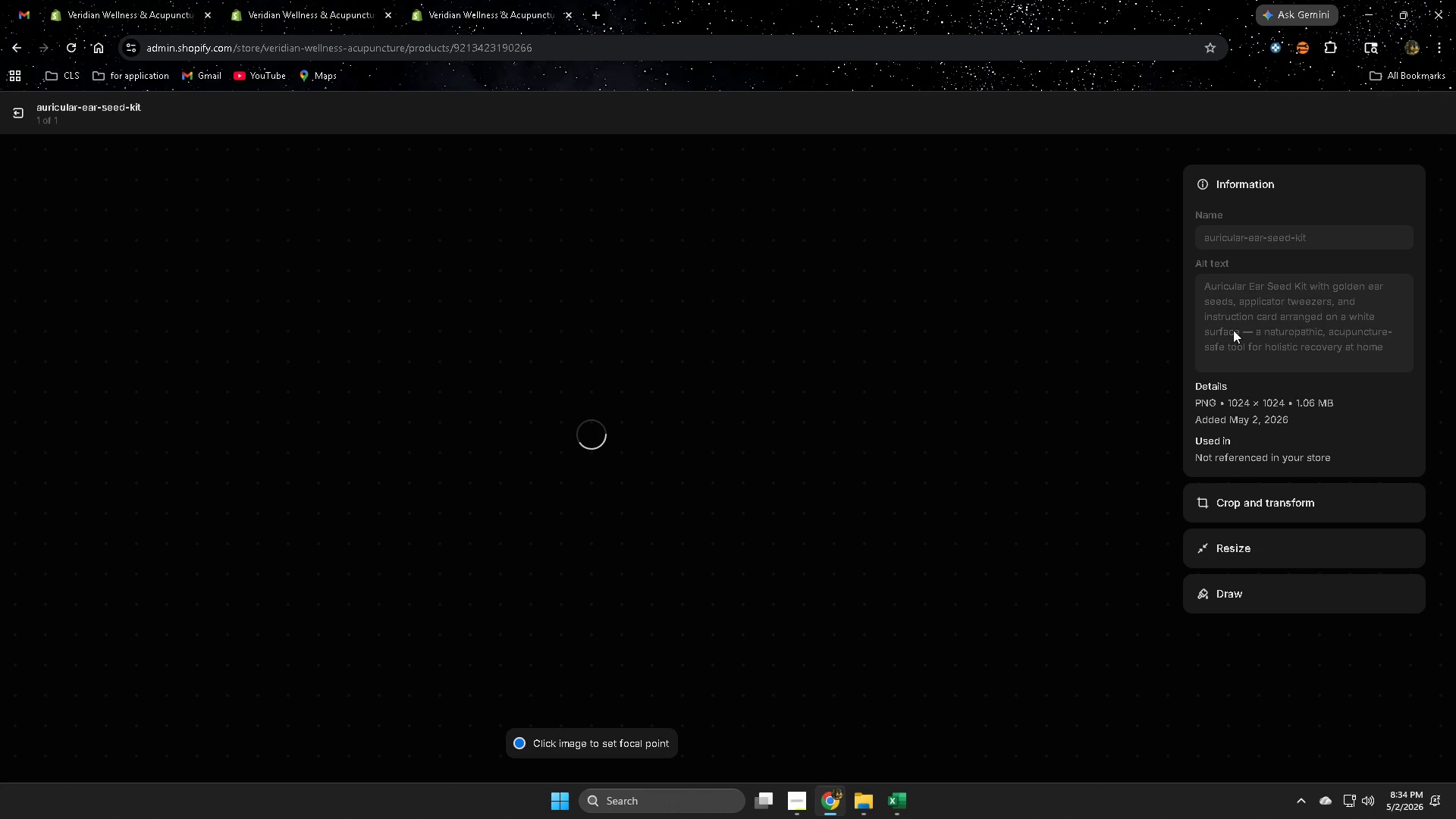 
left_click([10, 117])
 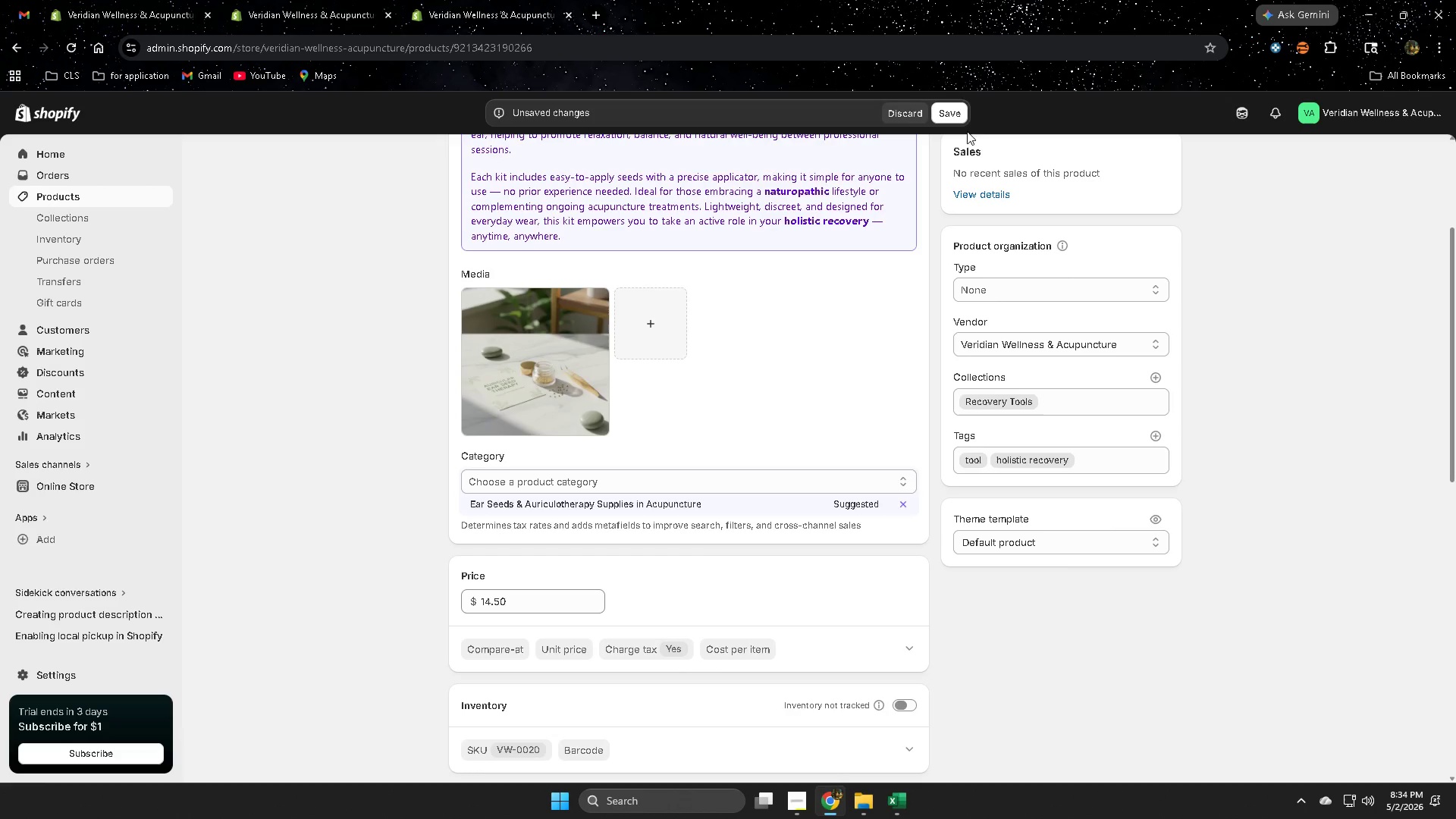 
left_click([957, 115])
 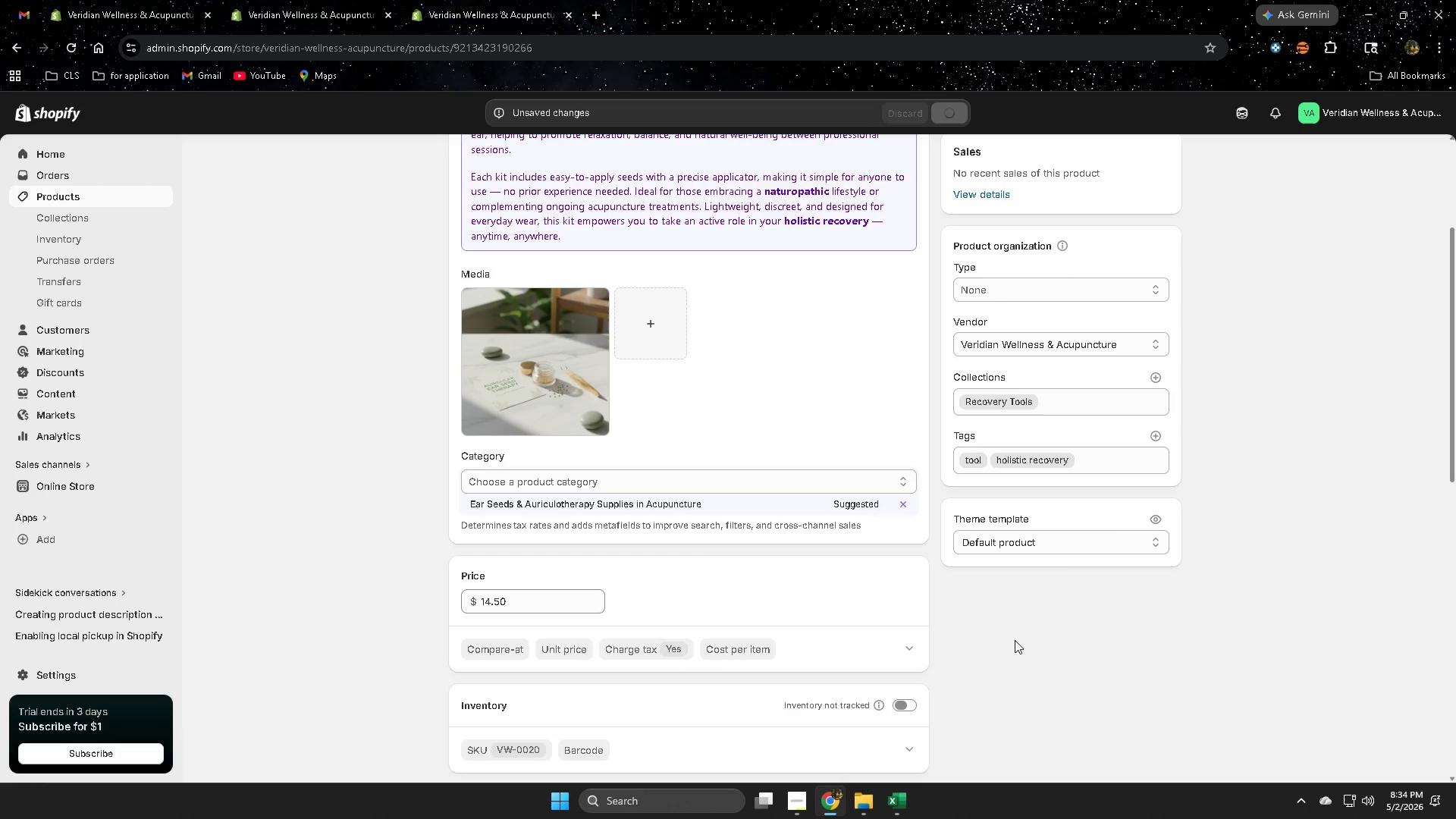 
scroll: coordinate [1015, 635], scroll_direction: up, amount: 4.0
 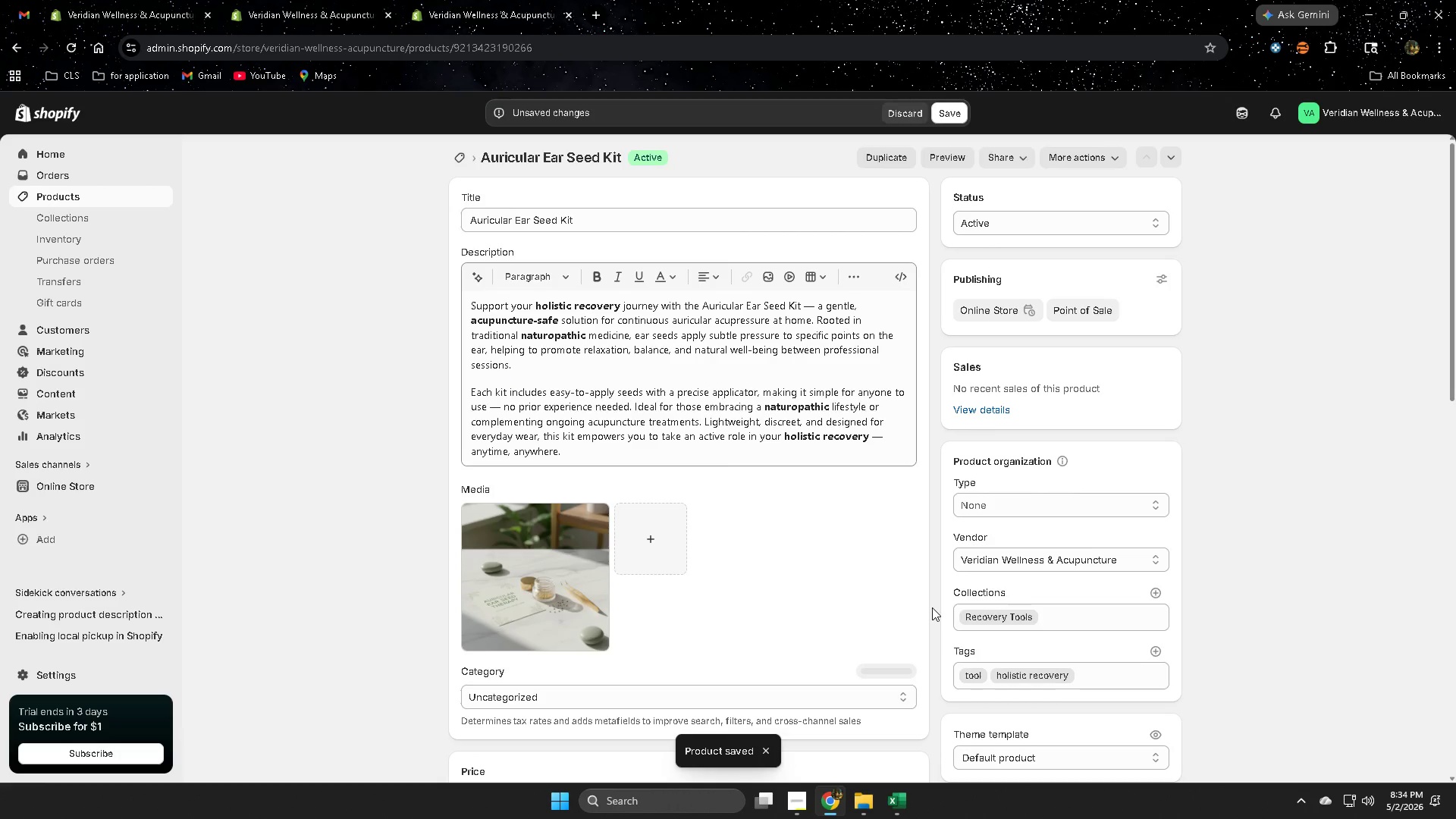 
scroll: coordinate [336, 513], scroll_direction: down, amount: 8.0
 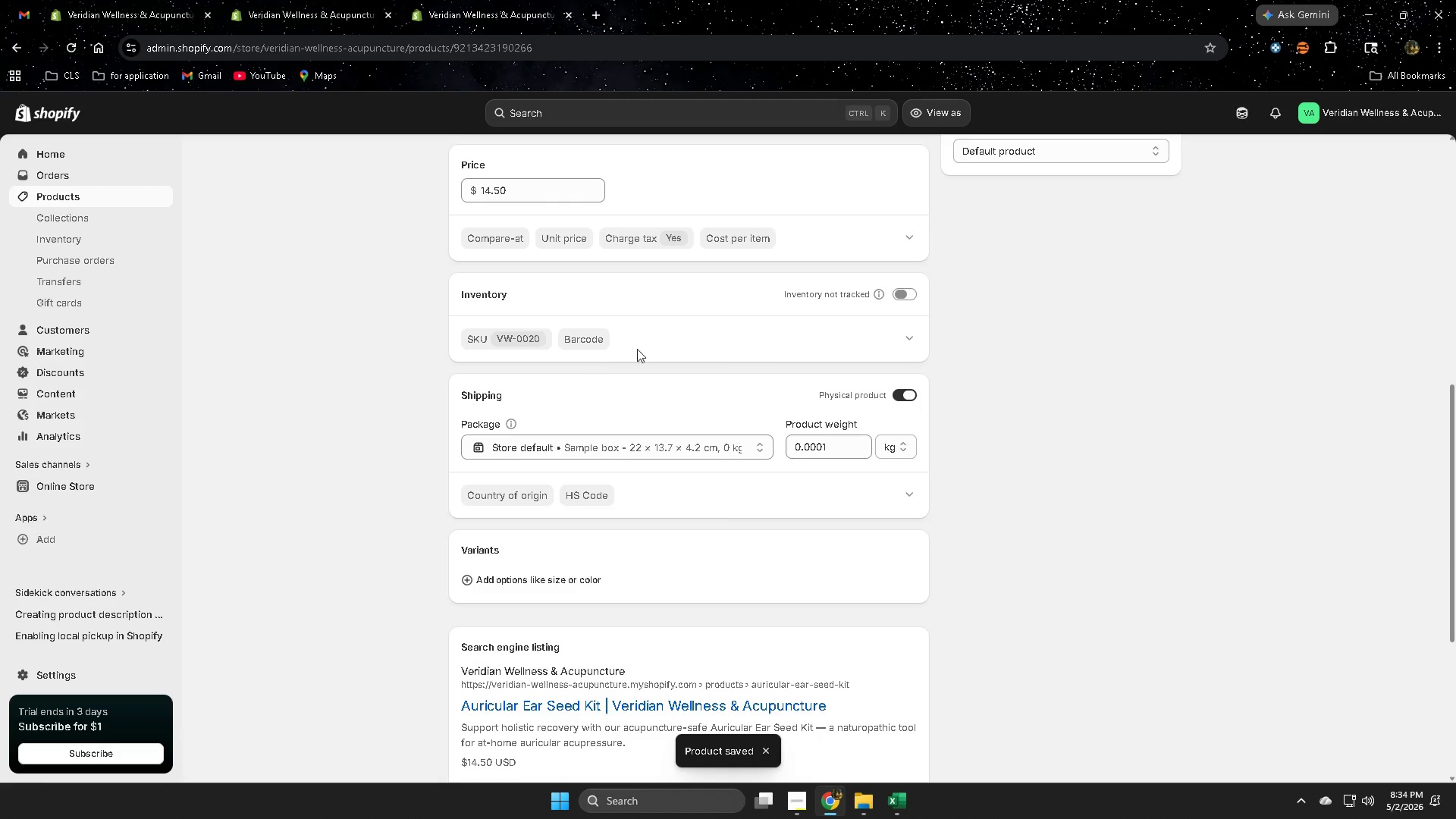 
left_click([905, 337])
 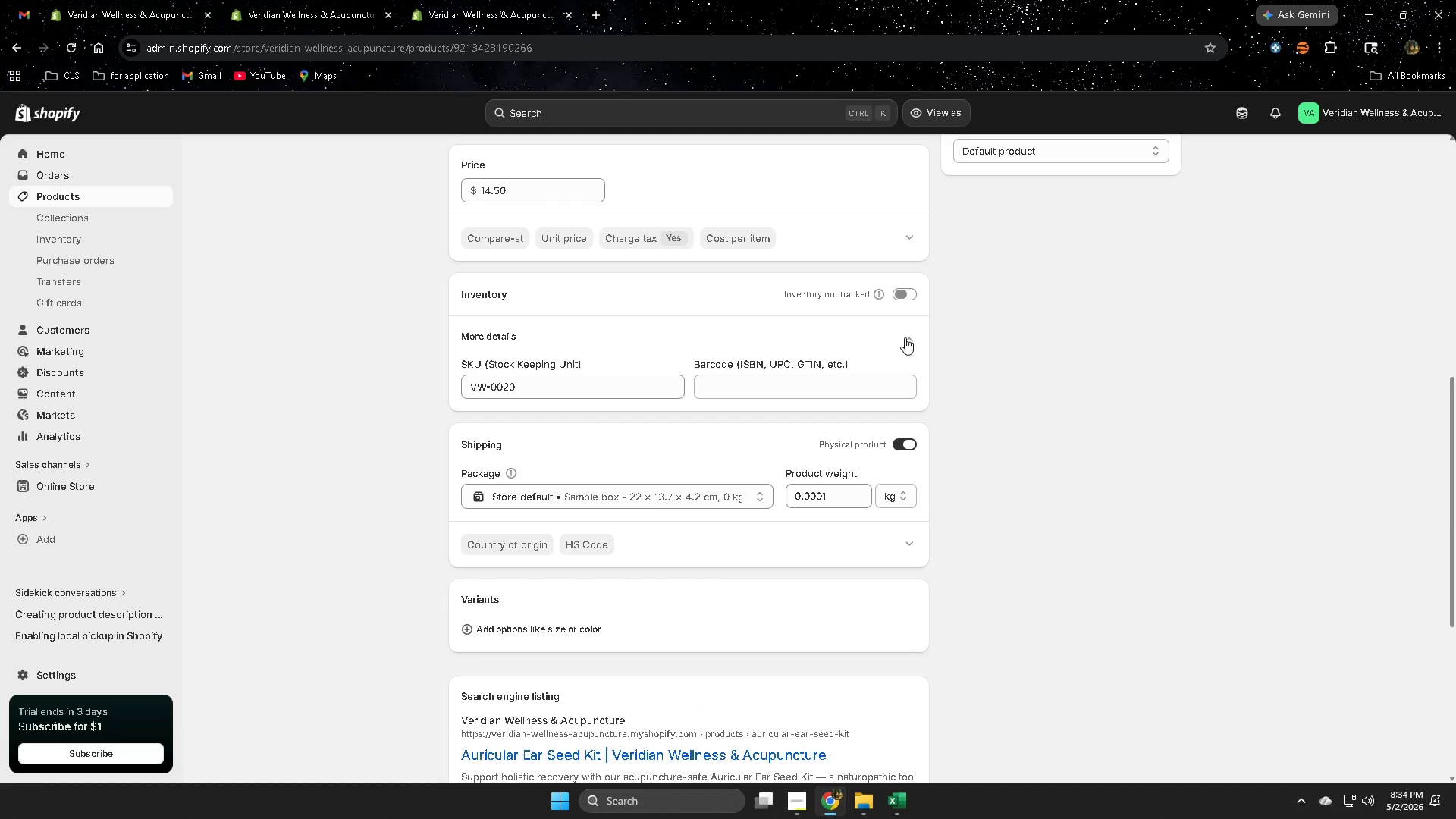 
left_click([905, 337])
 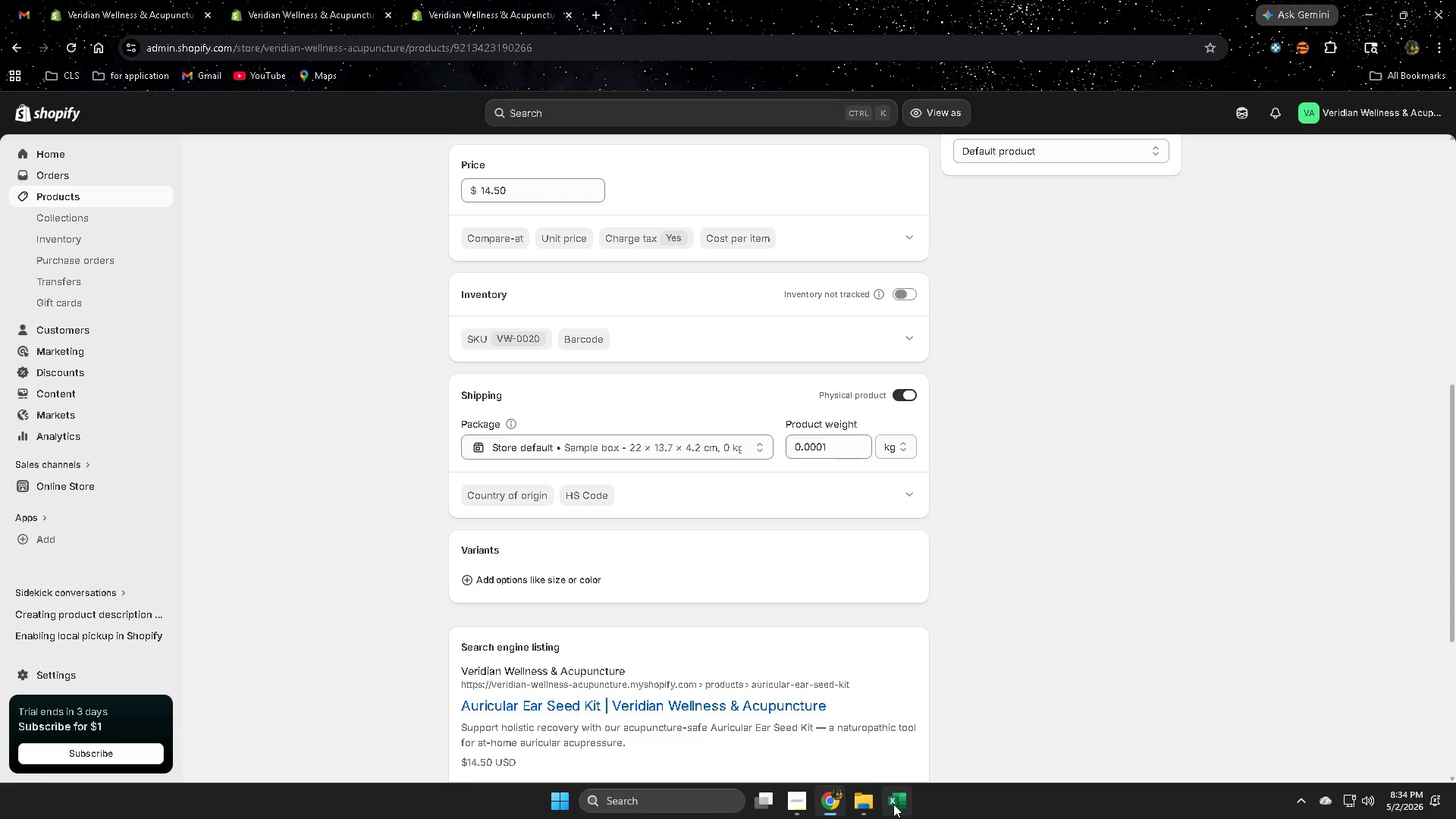 
left_click([895, 807])
 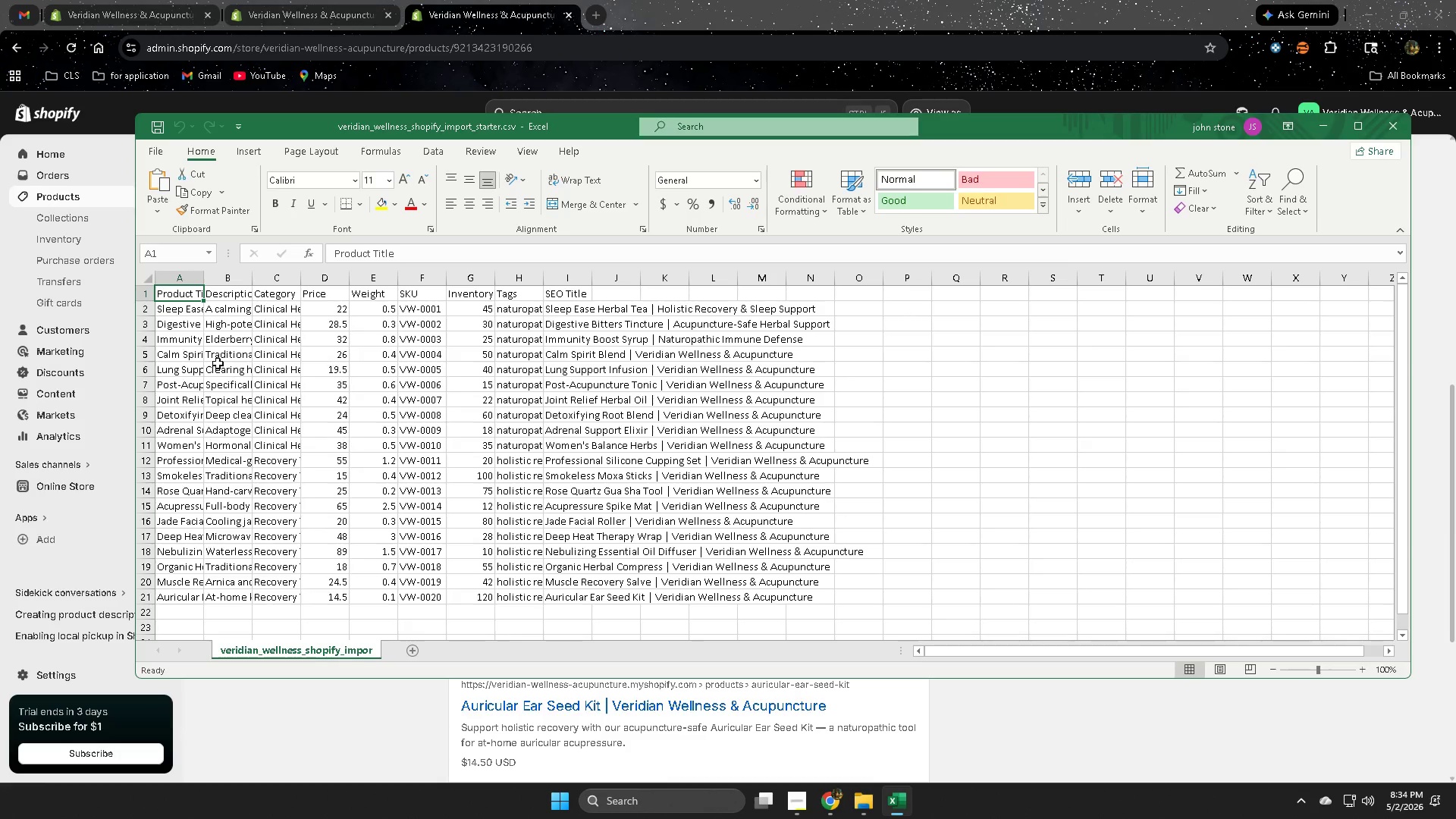 
scroll: coordinate [428, 444], scroll_direction: up, amount: 5.0
 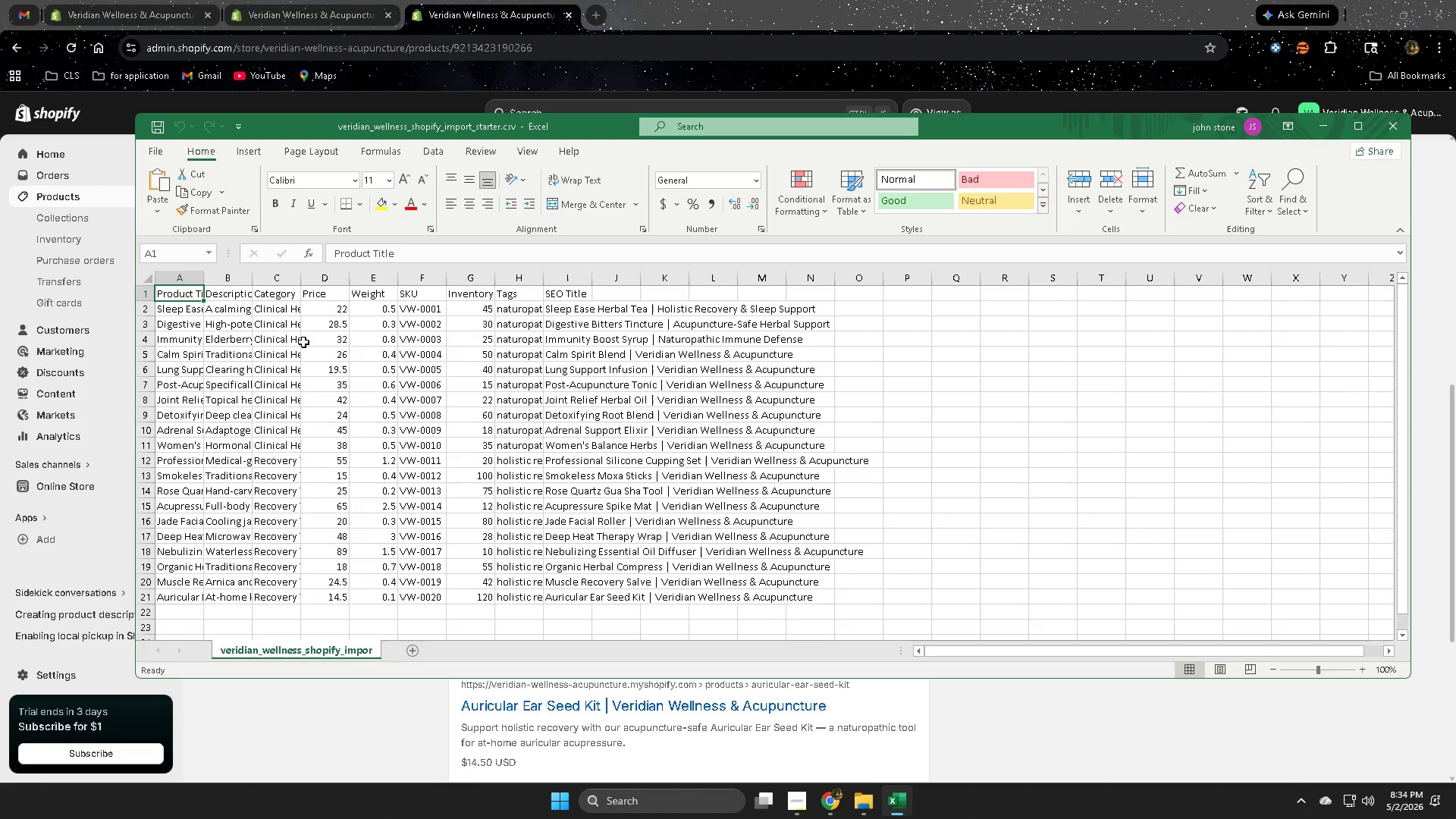 
wait(5.24)
 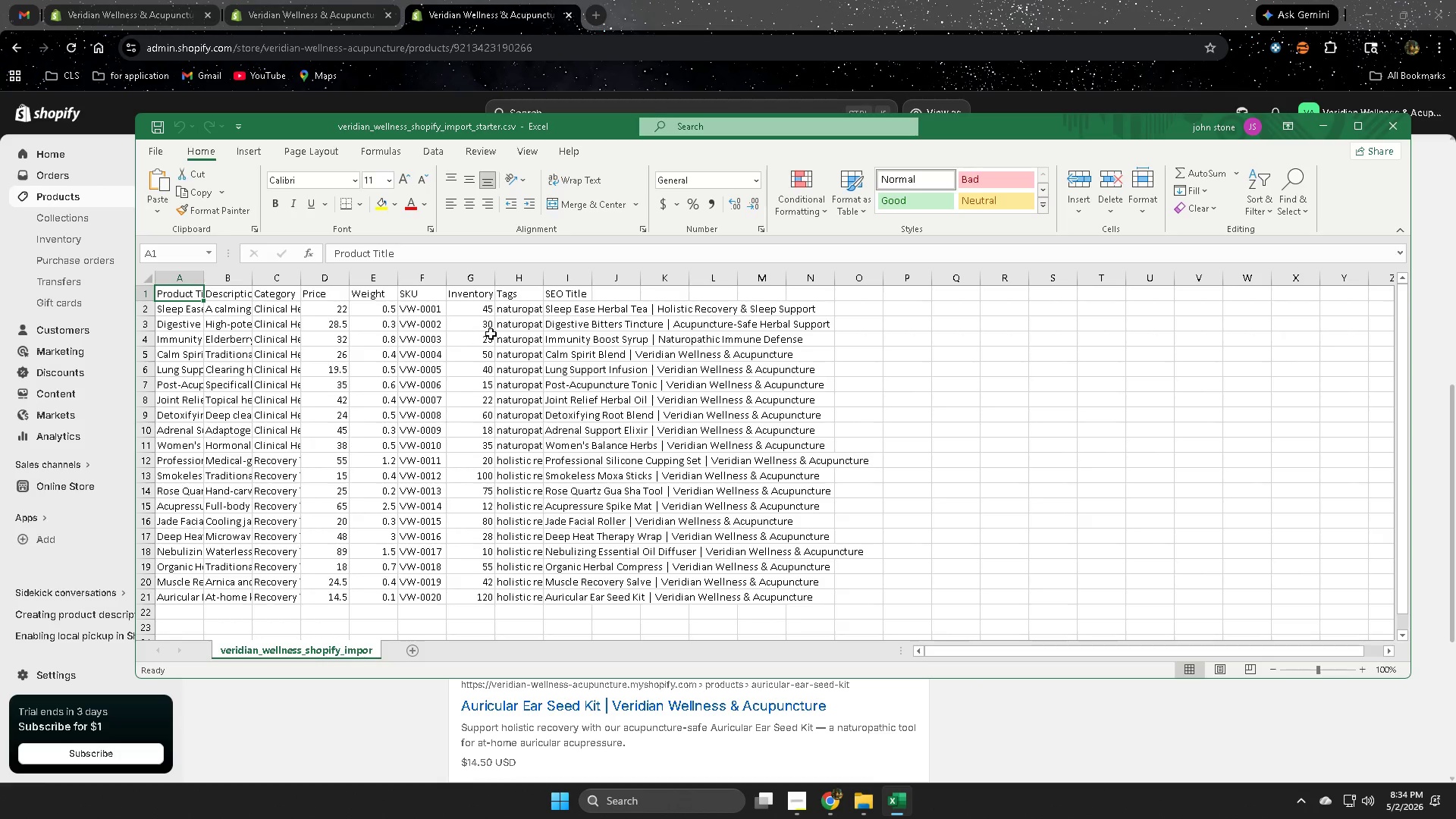 
left_click([797, 0])
 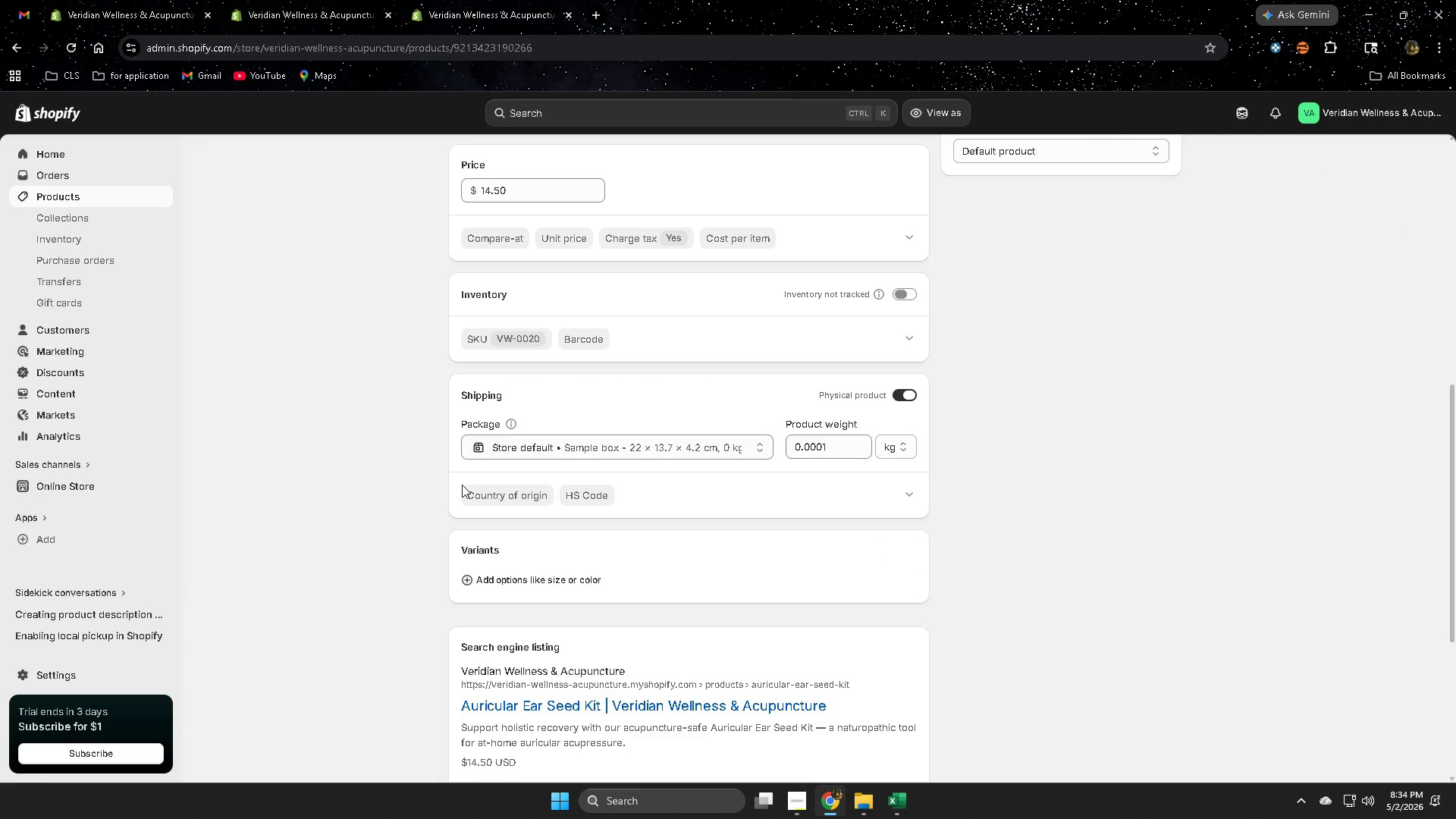 
scroll: coordinate [388, 494], scroll_direction: up, amount: 4.0
 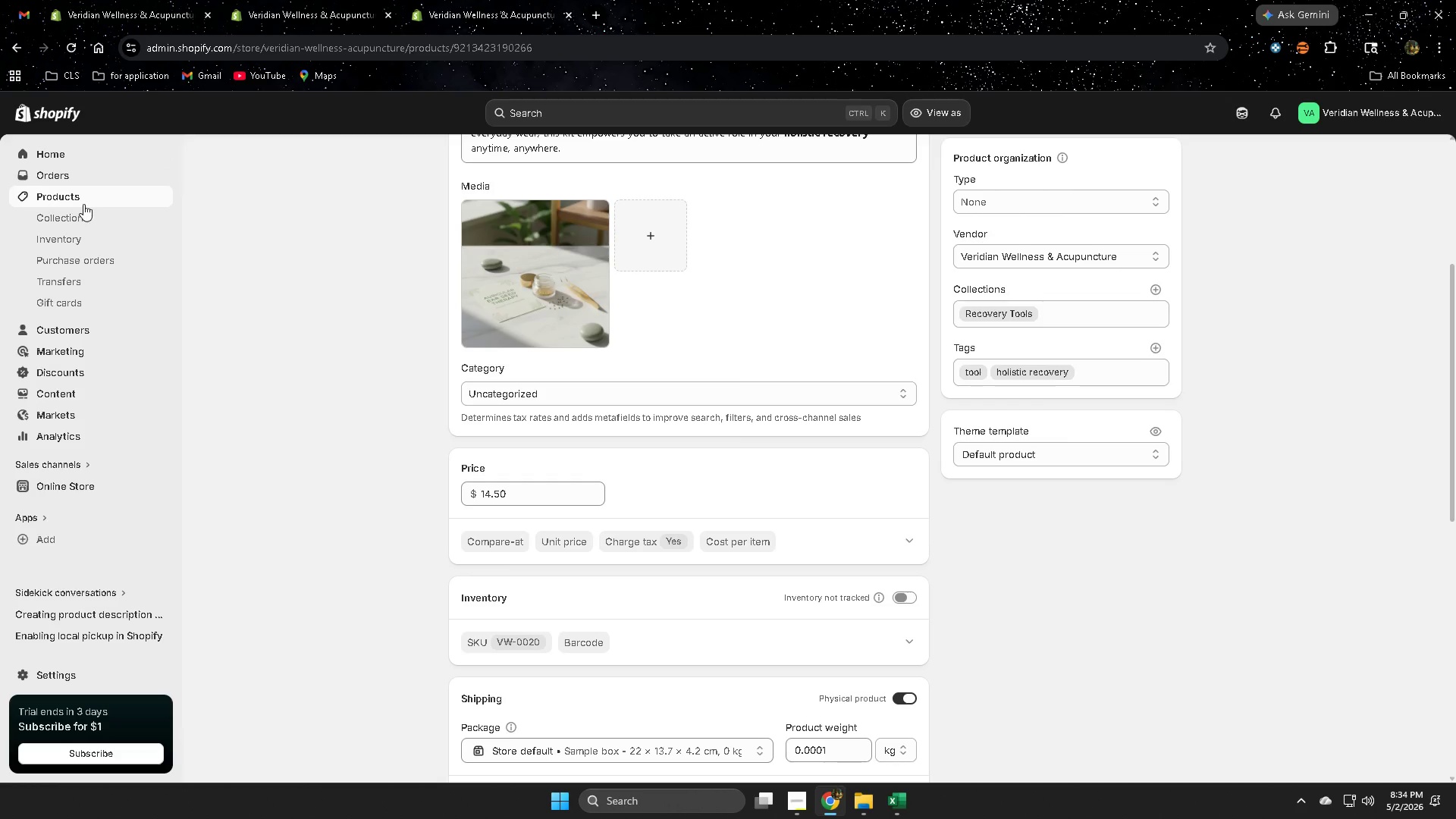 
left_click([83, 201])
 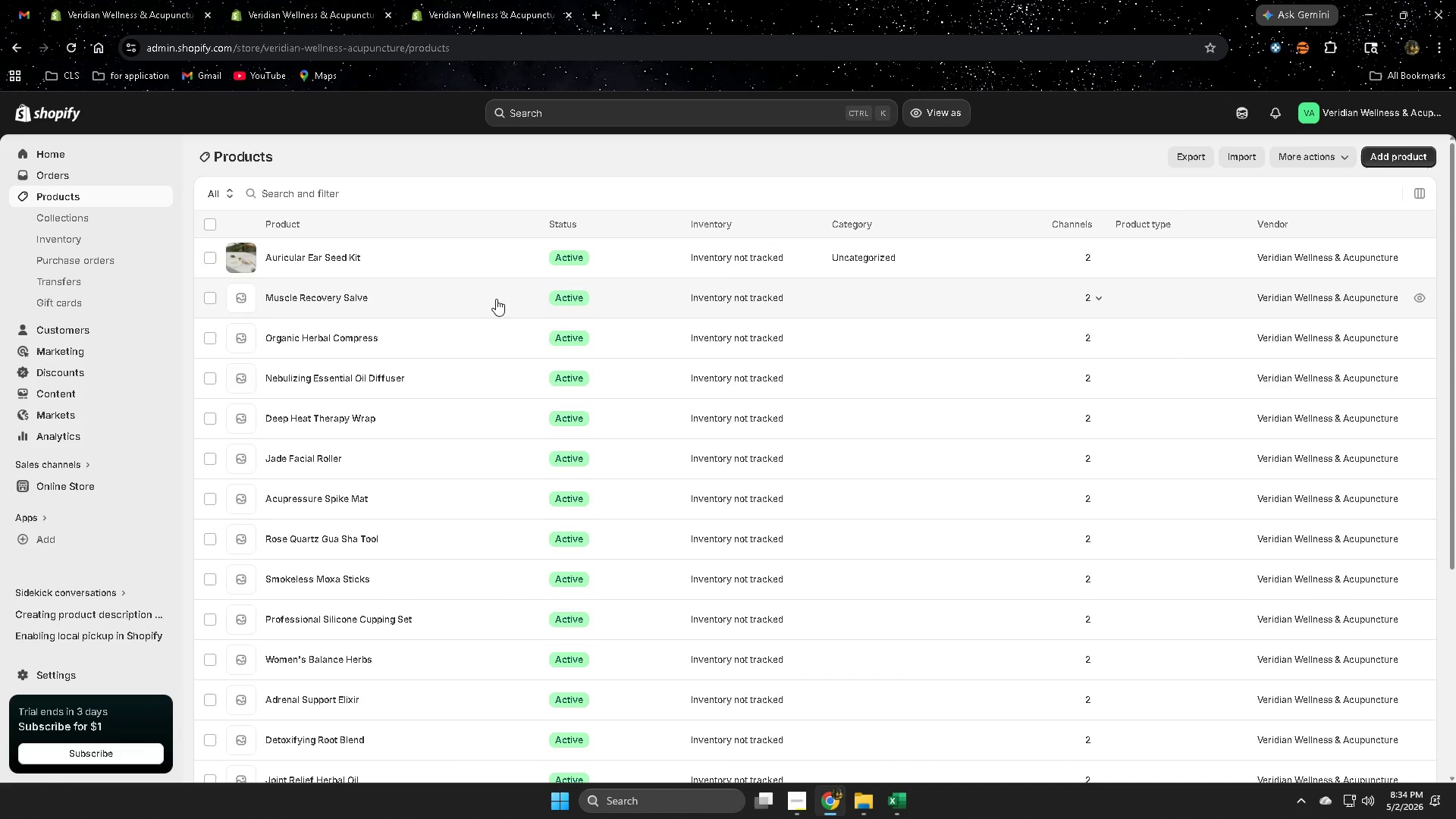 
left_click([494, 299])
 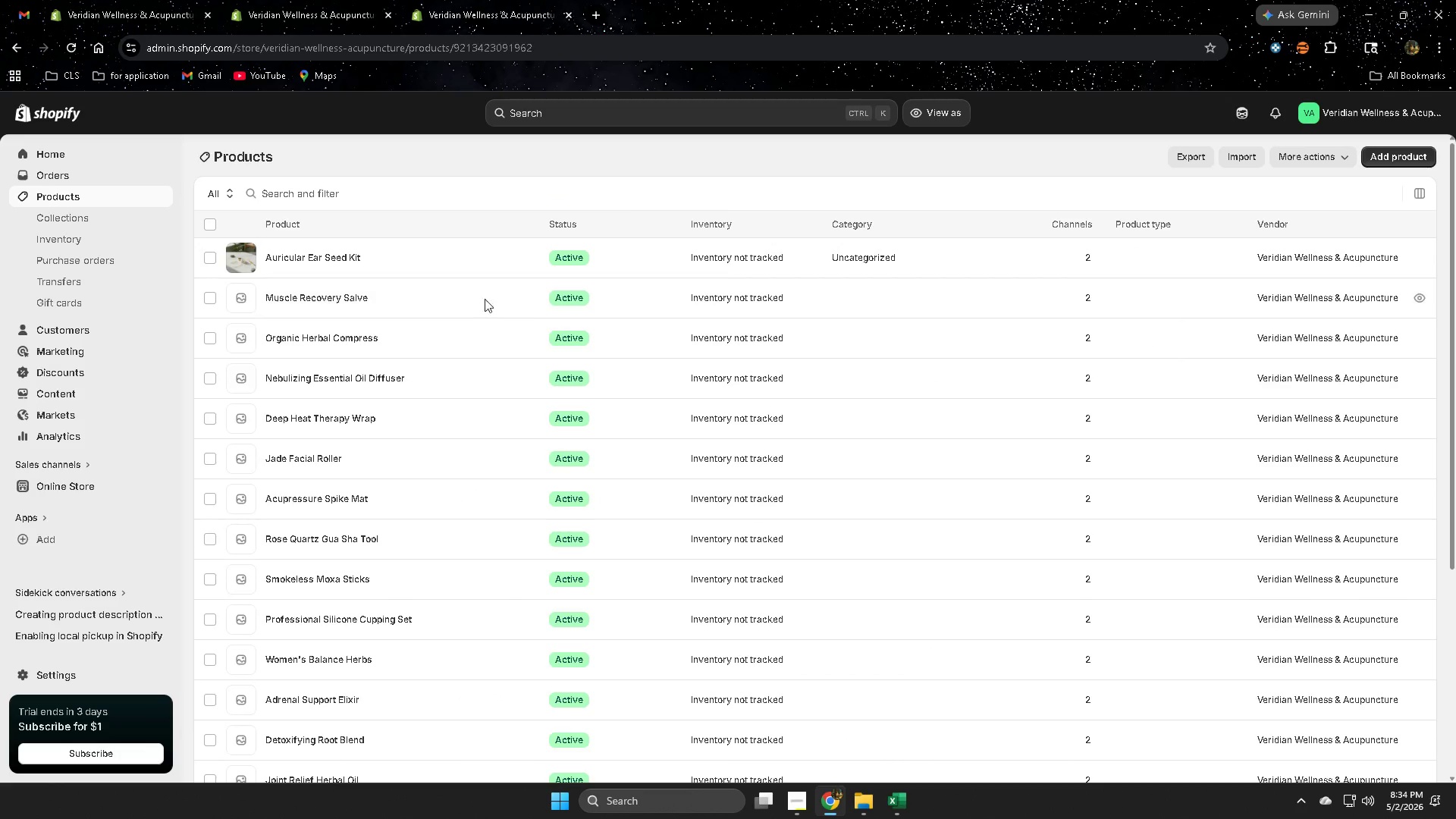 
mouse_move([485, 317])
 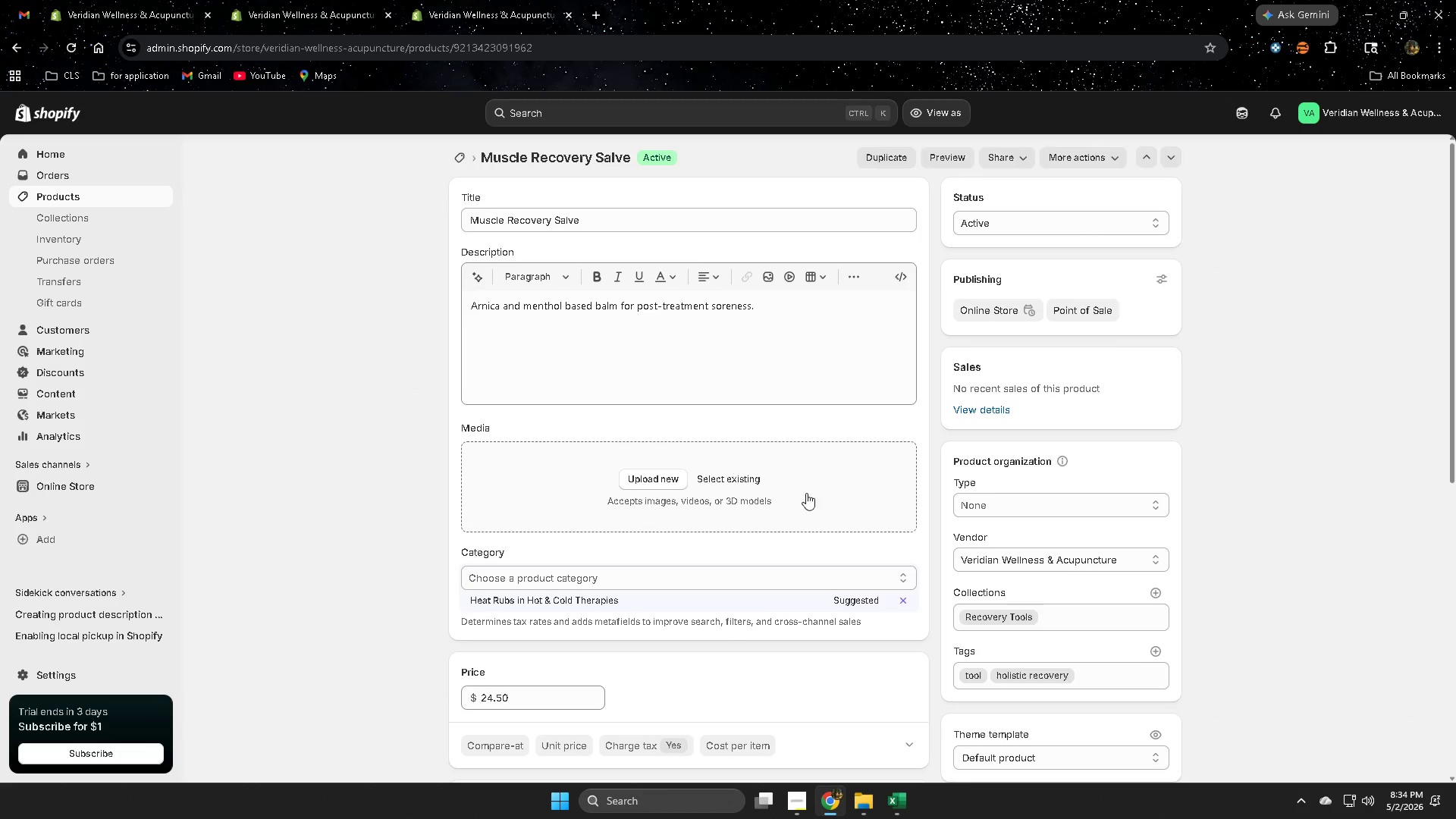 
scroll: coordinate [1125, 619], scroll_direction: down, amount: 7.0
 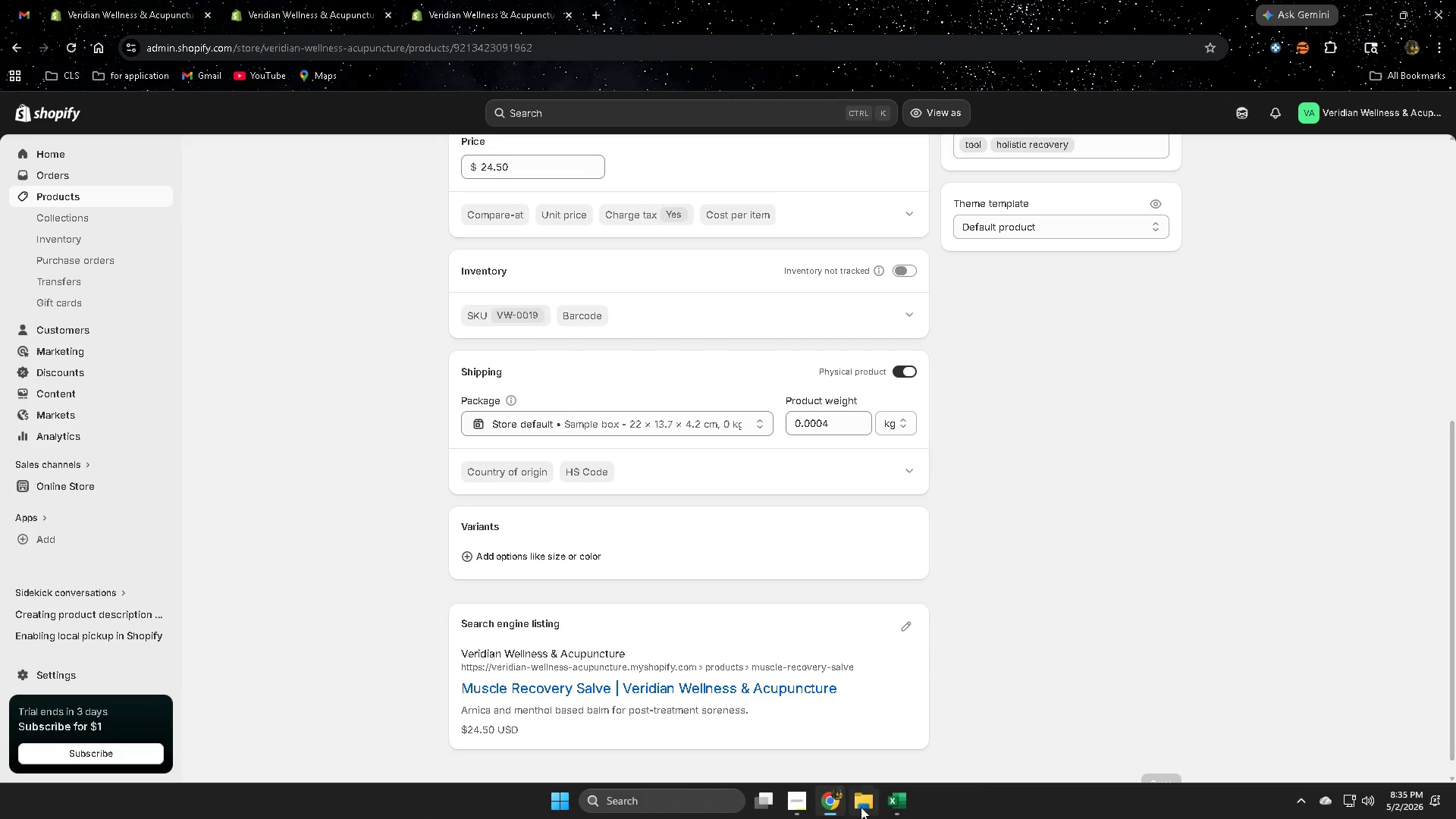 
left_click([779, 730])